 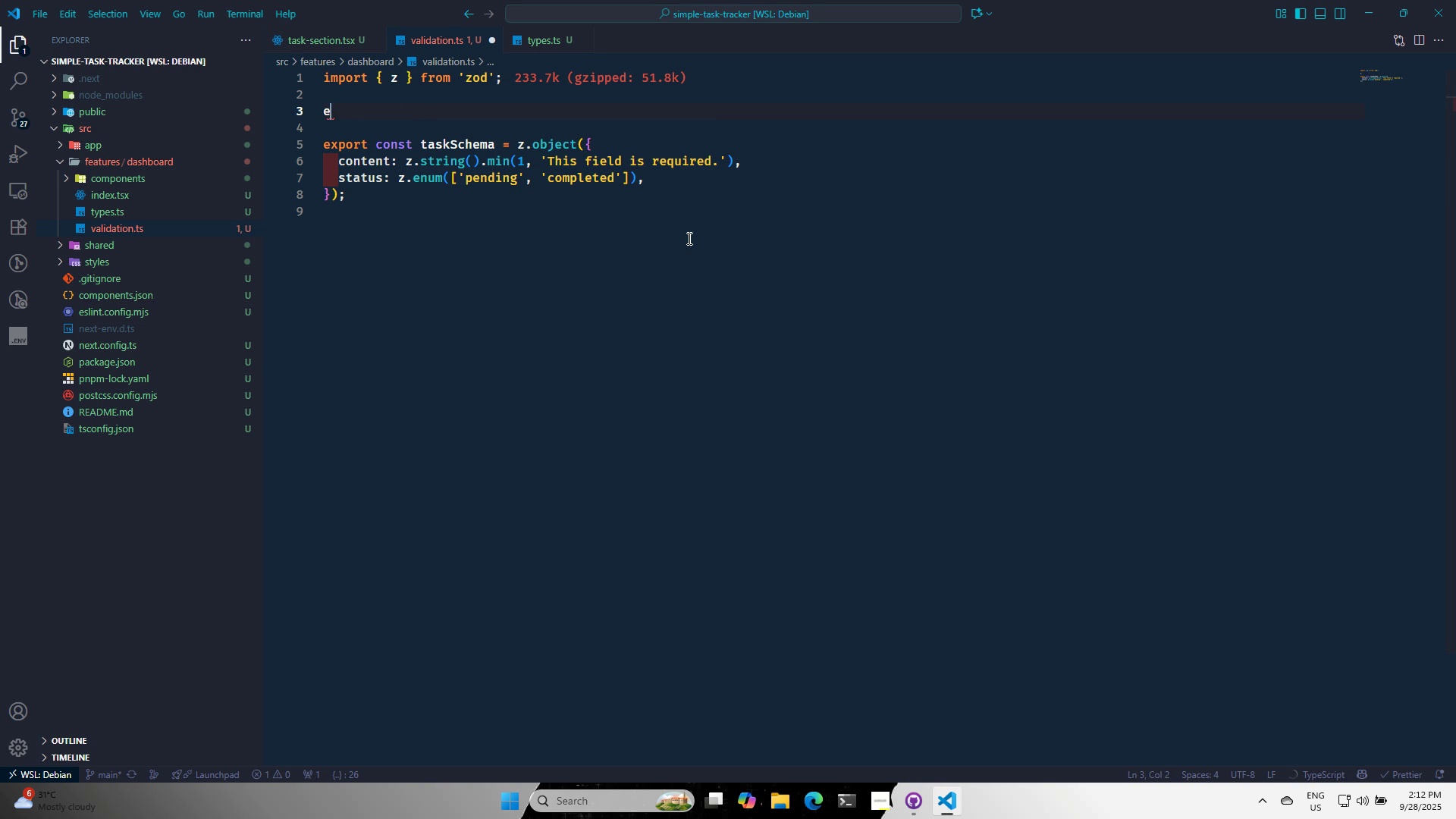 
key(Backspace)
 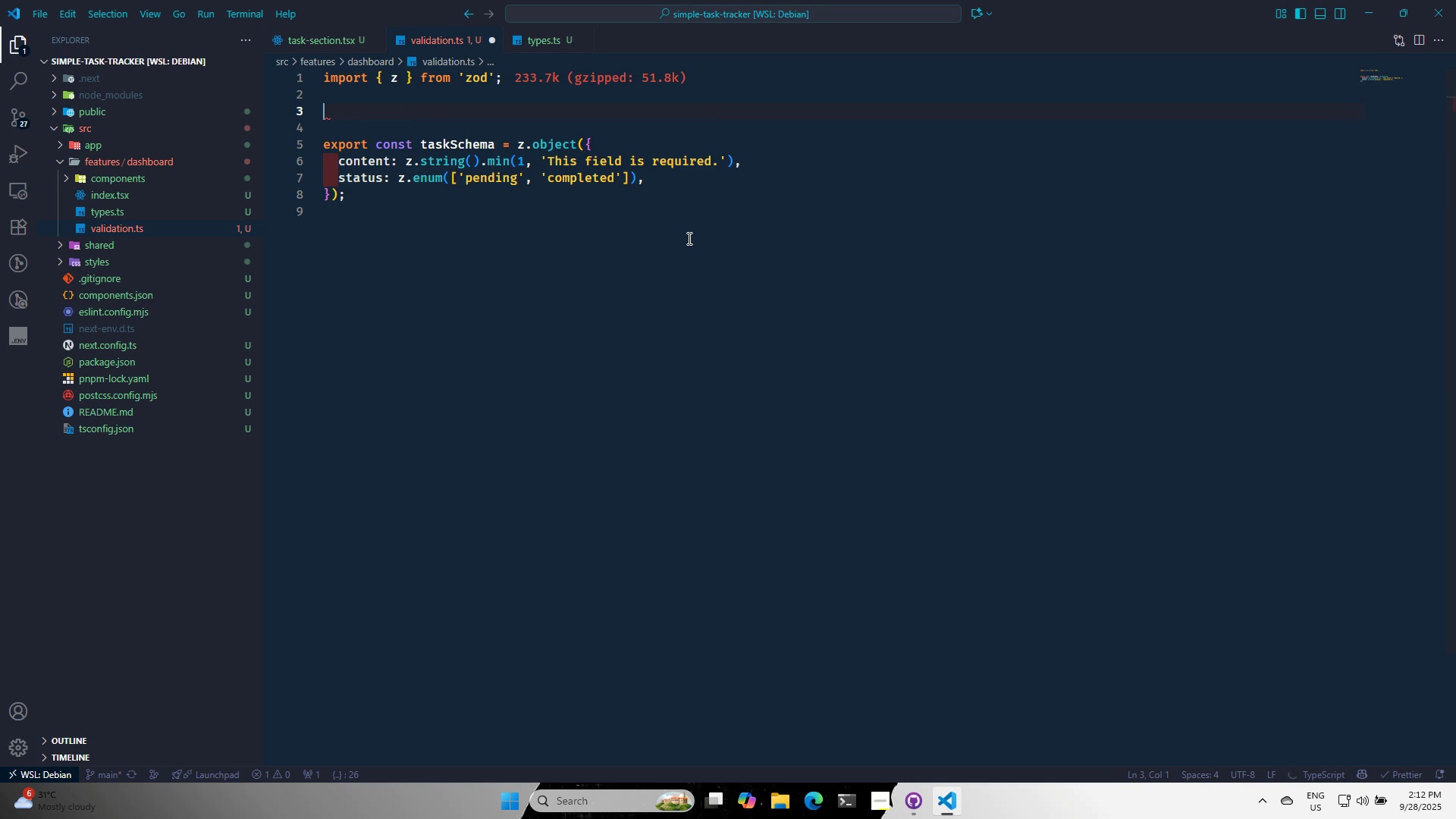 
key(Backspace)
 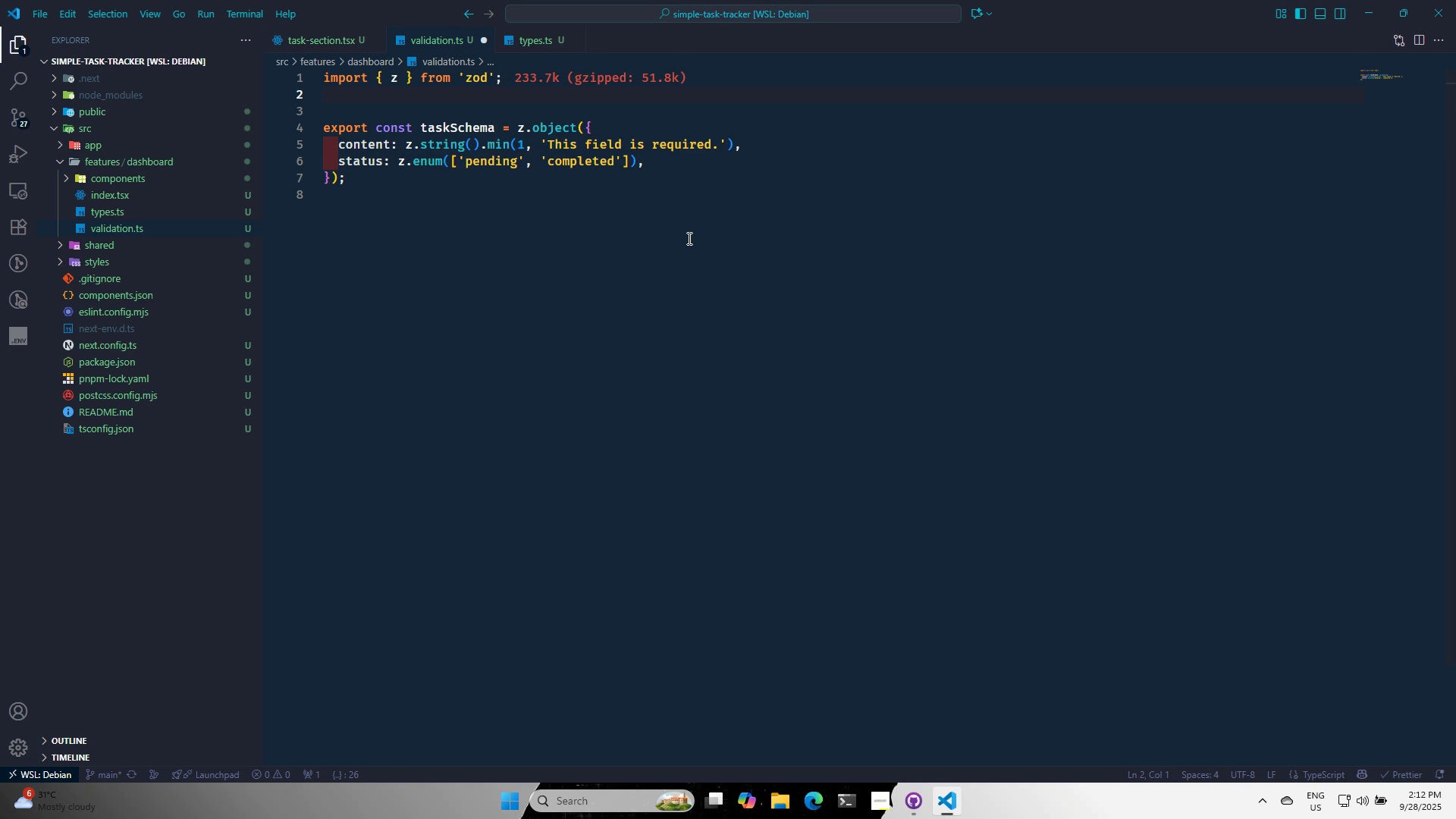 
key(Enter)
 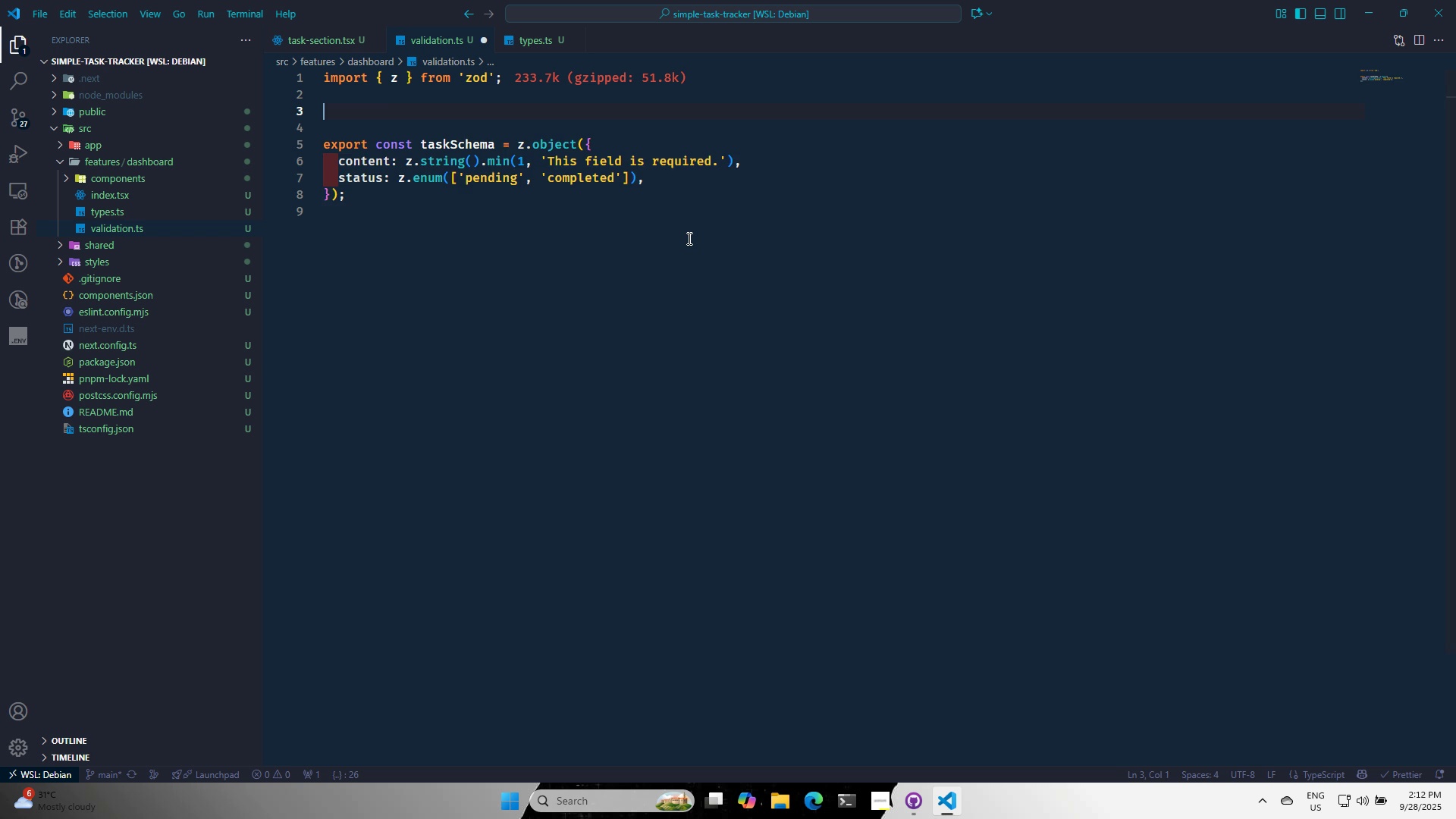 
key(Enter)
 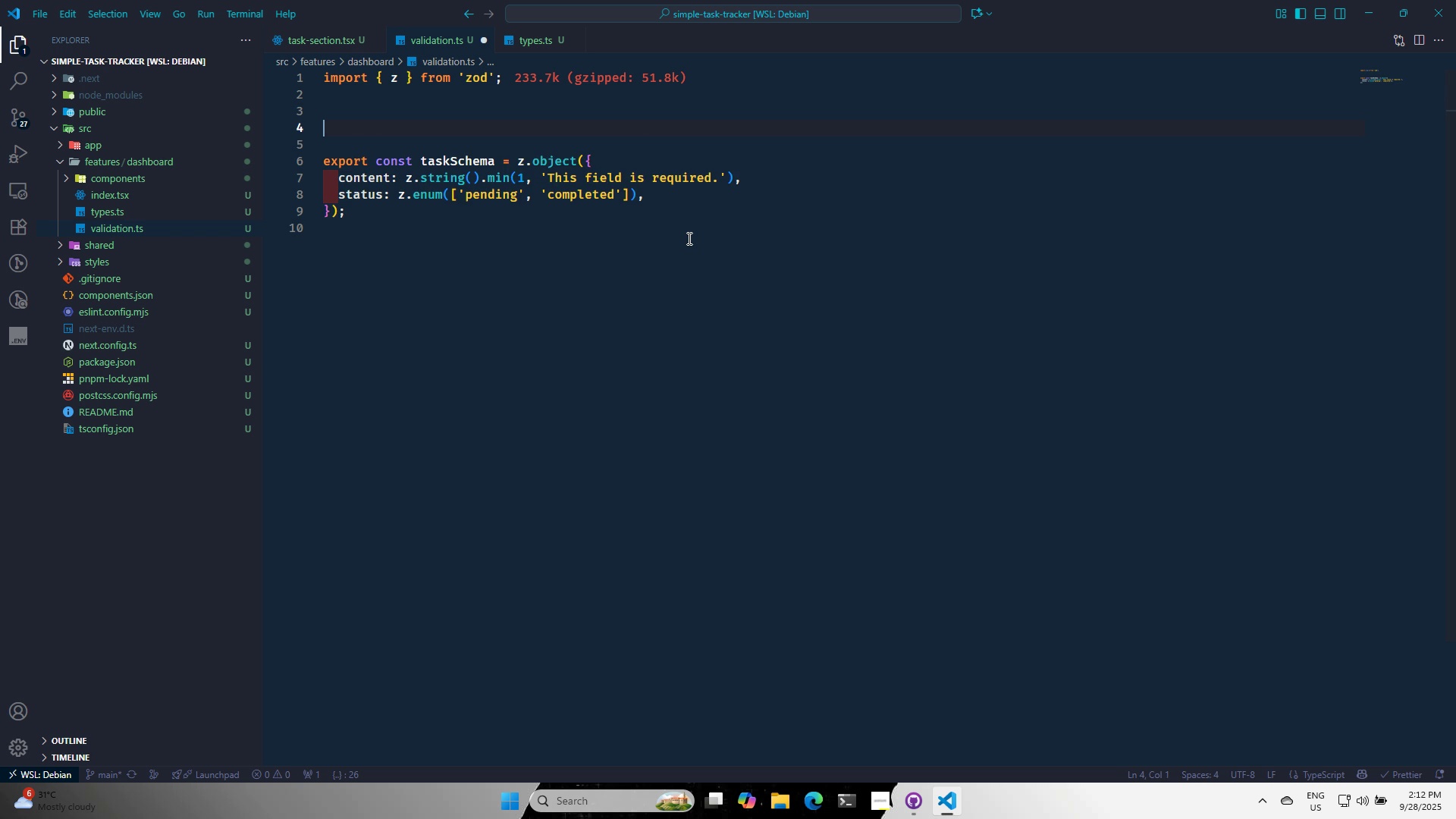 
type(export const taskStatusSchema = )